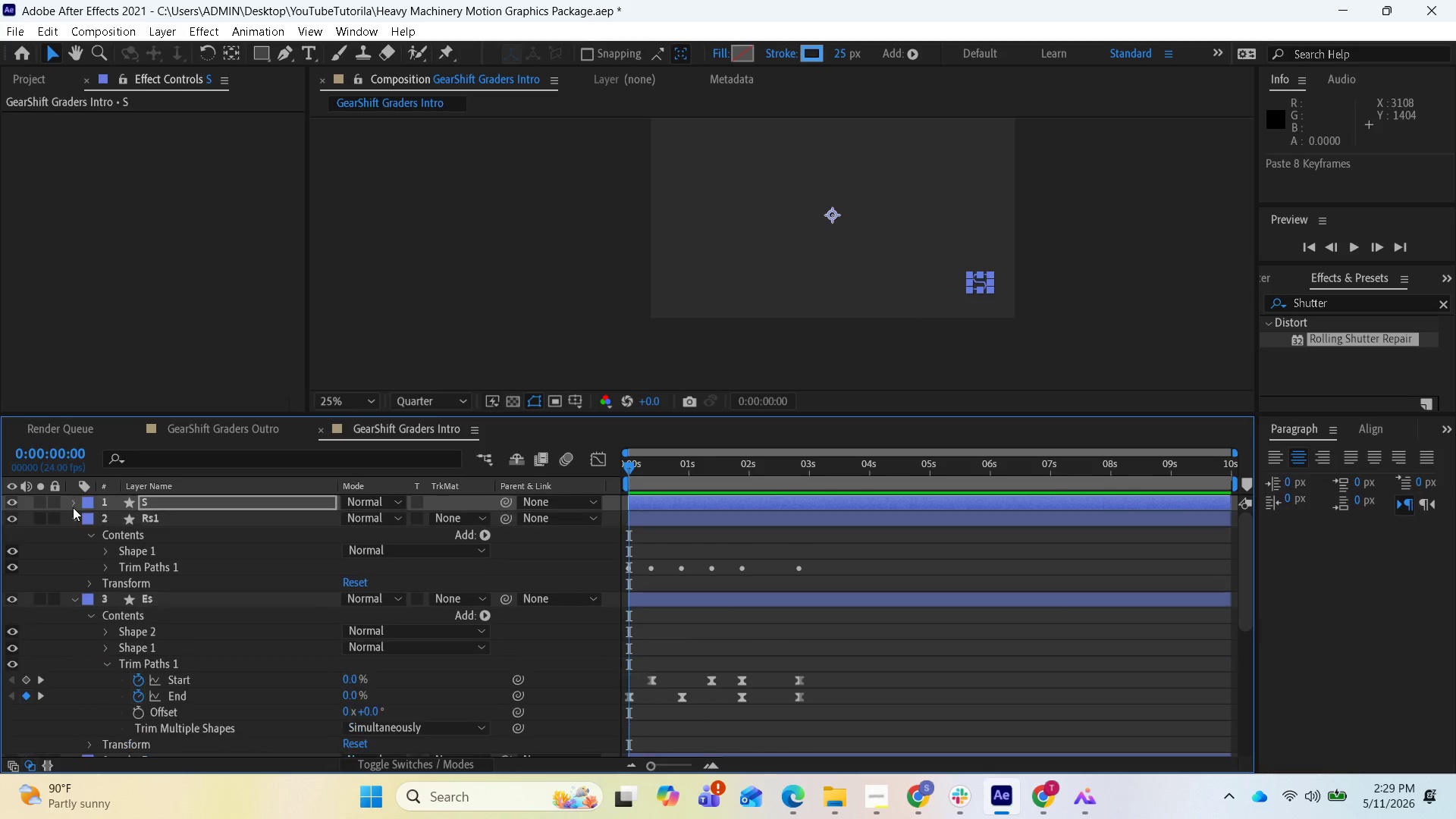 
left_click([76, 522])
 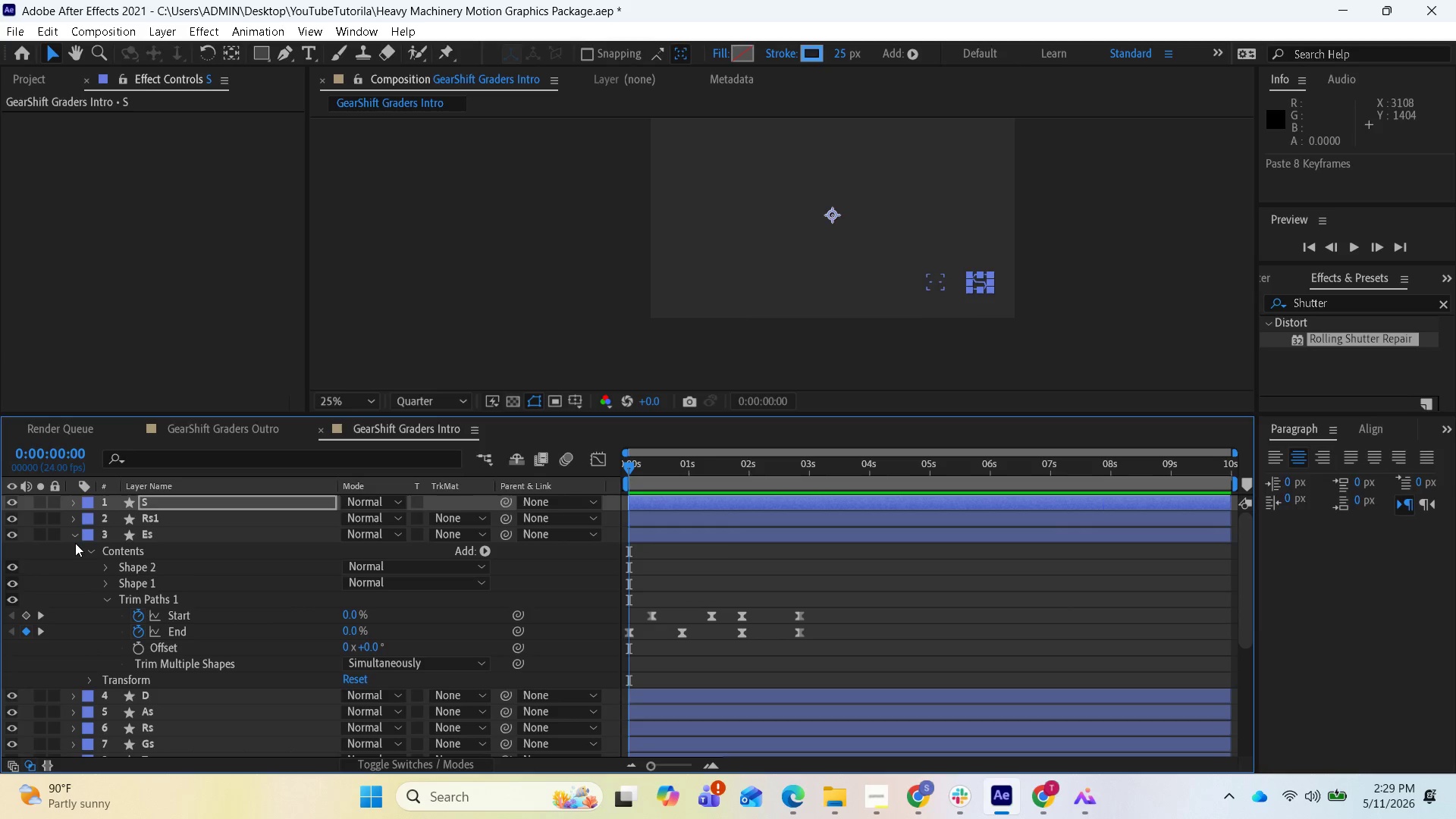 
left_click([77, 540])
 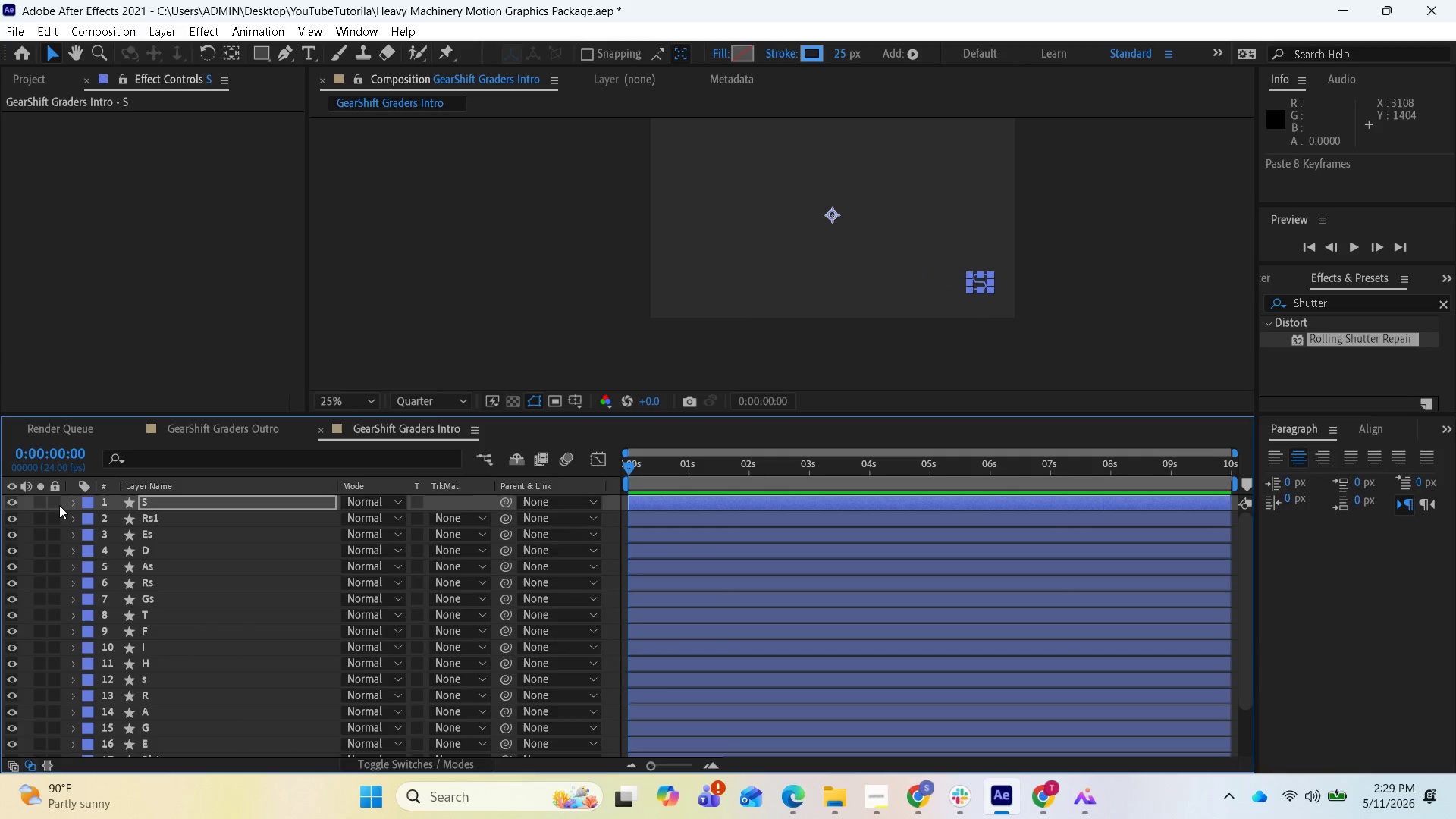 
right_click([64, 505])
 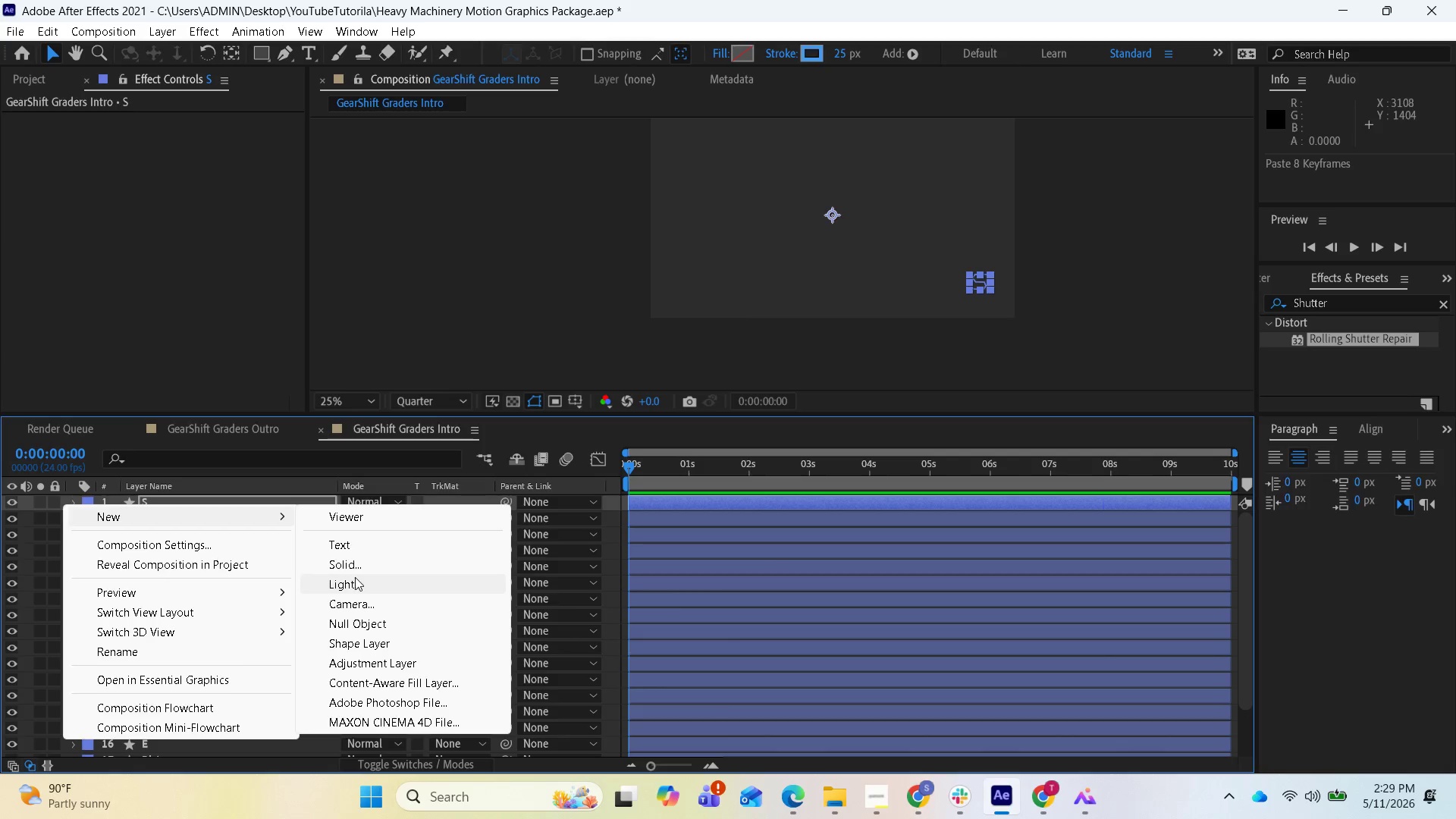 
wait(5.78)
 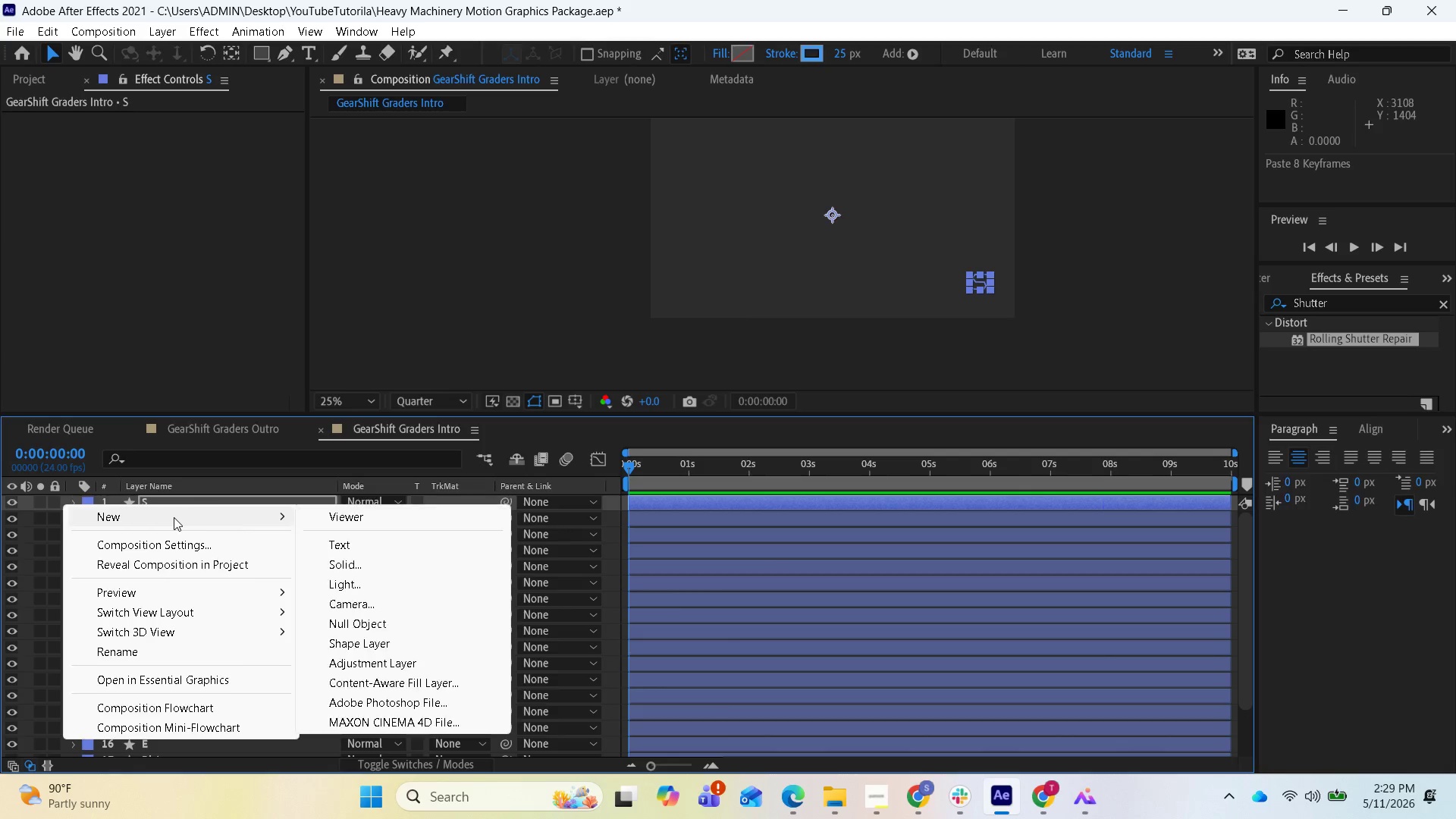 
left_click([353, 564])
 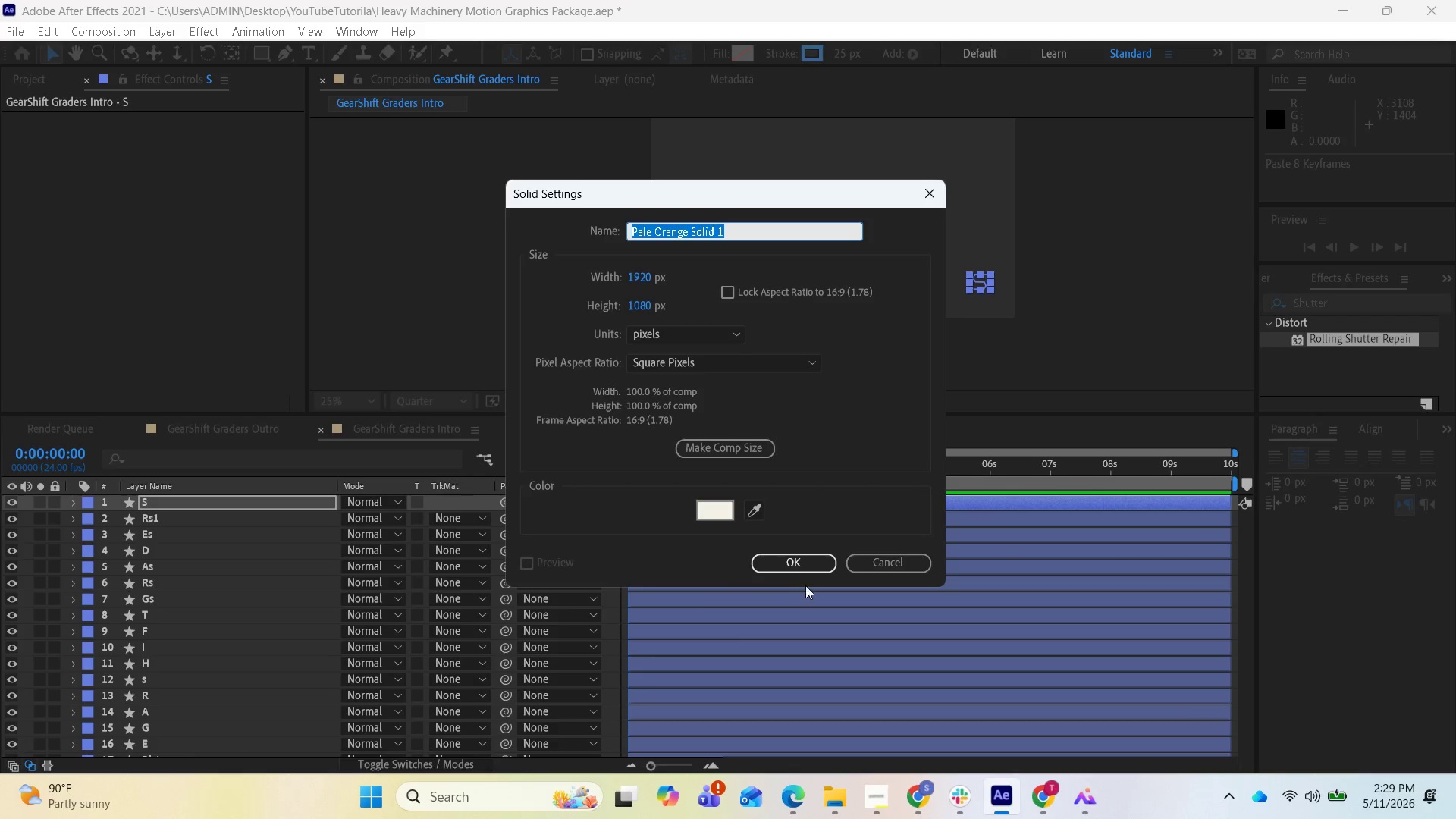 
left_click([802, 578])
 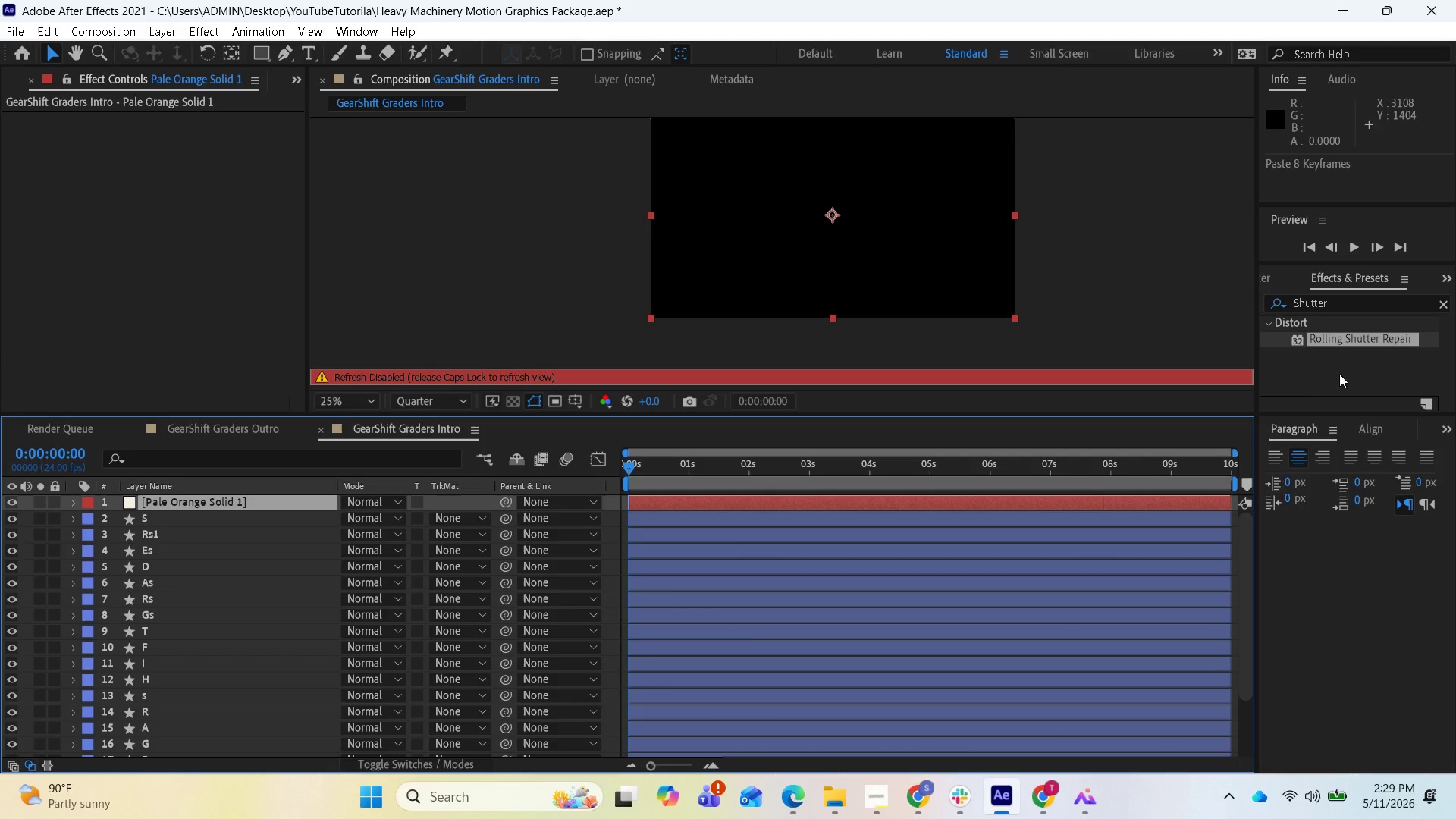 
key(CapsLock)
 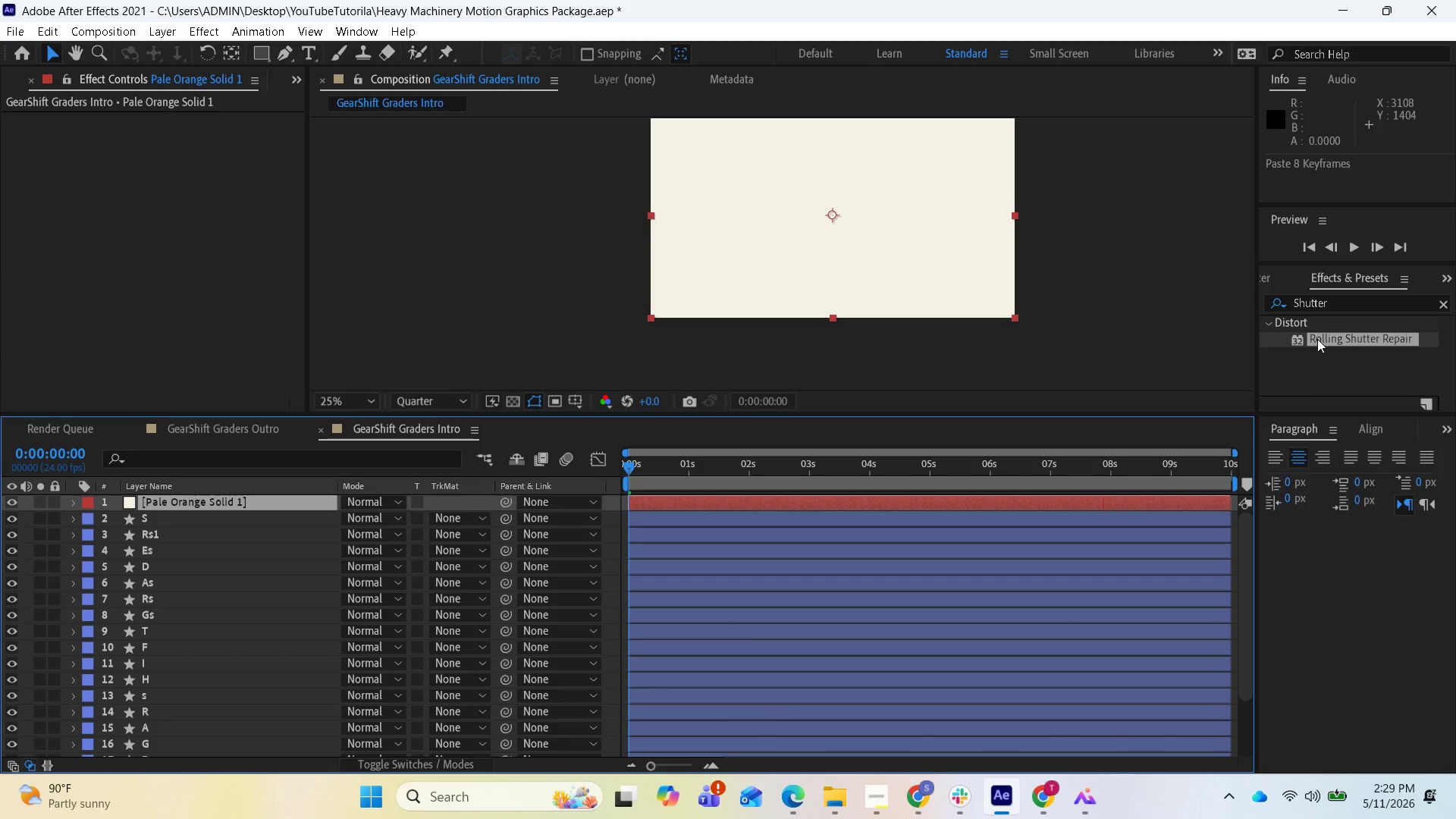 
left_click_drag(start_coordinate=[1317, 339], to_coordinate=[1028, 507])
 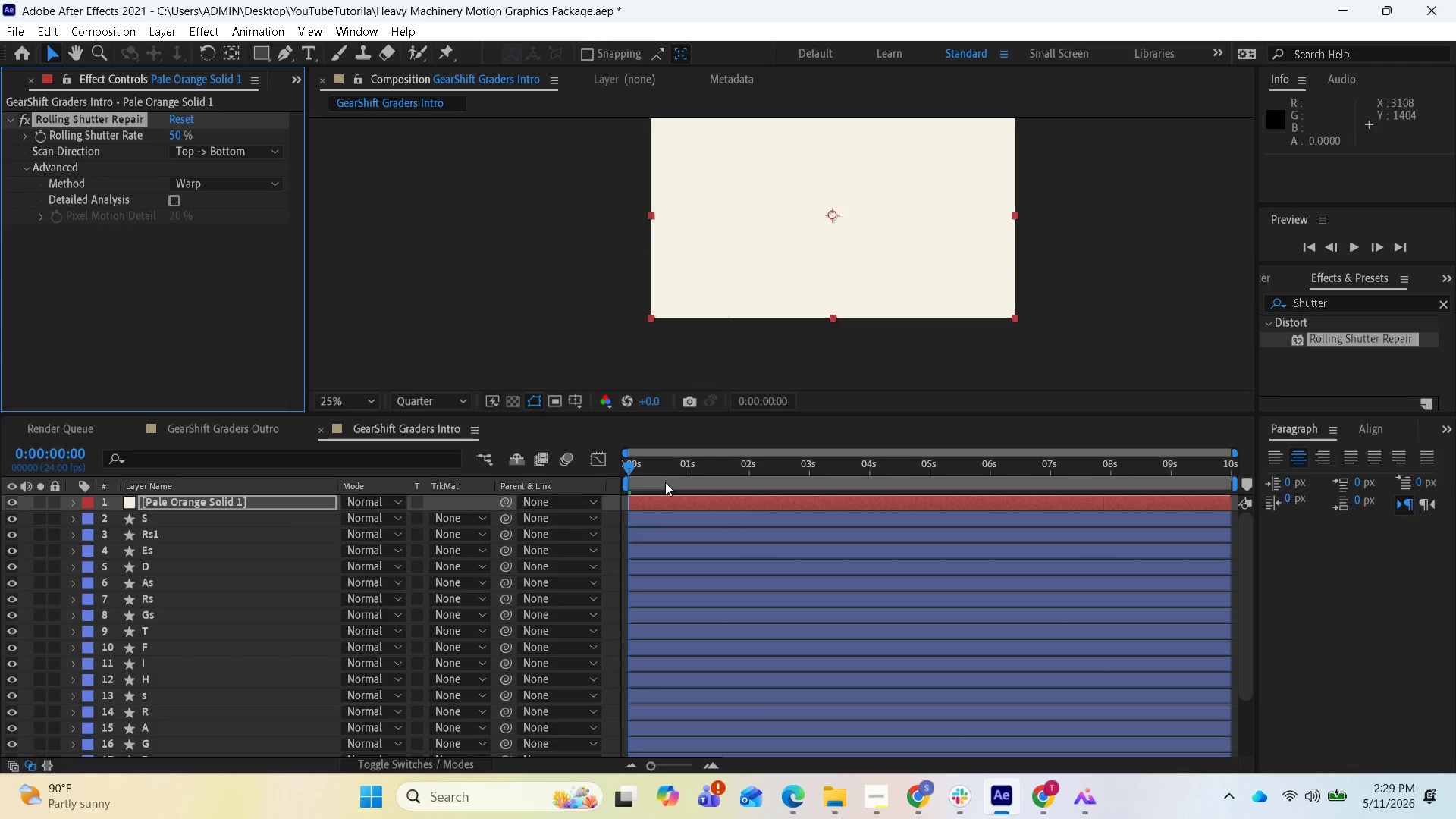 
left_click_drag(start_coordinate=[632, 467], to_coordinate=[598, 472])
 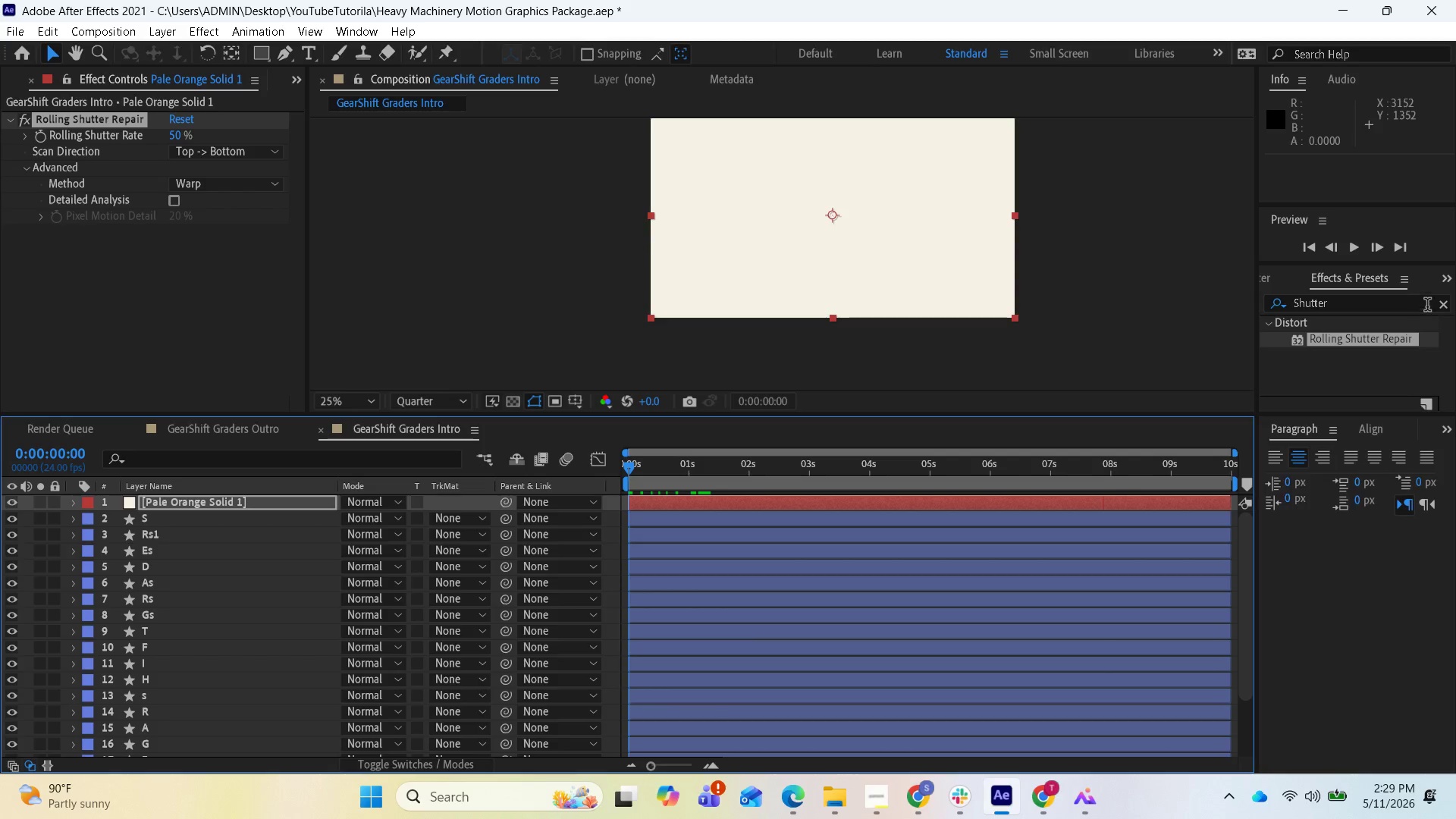 
left_click([1445, 307])
 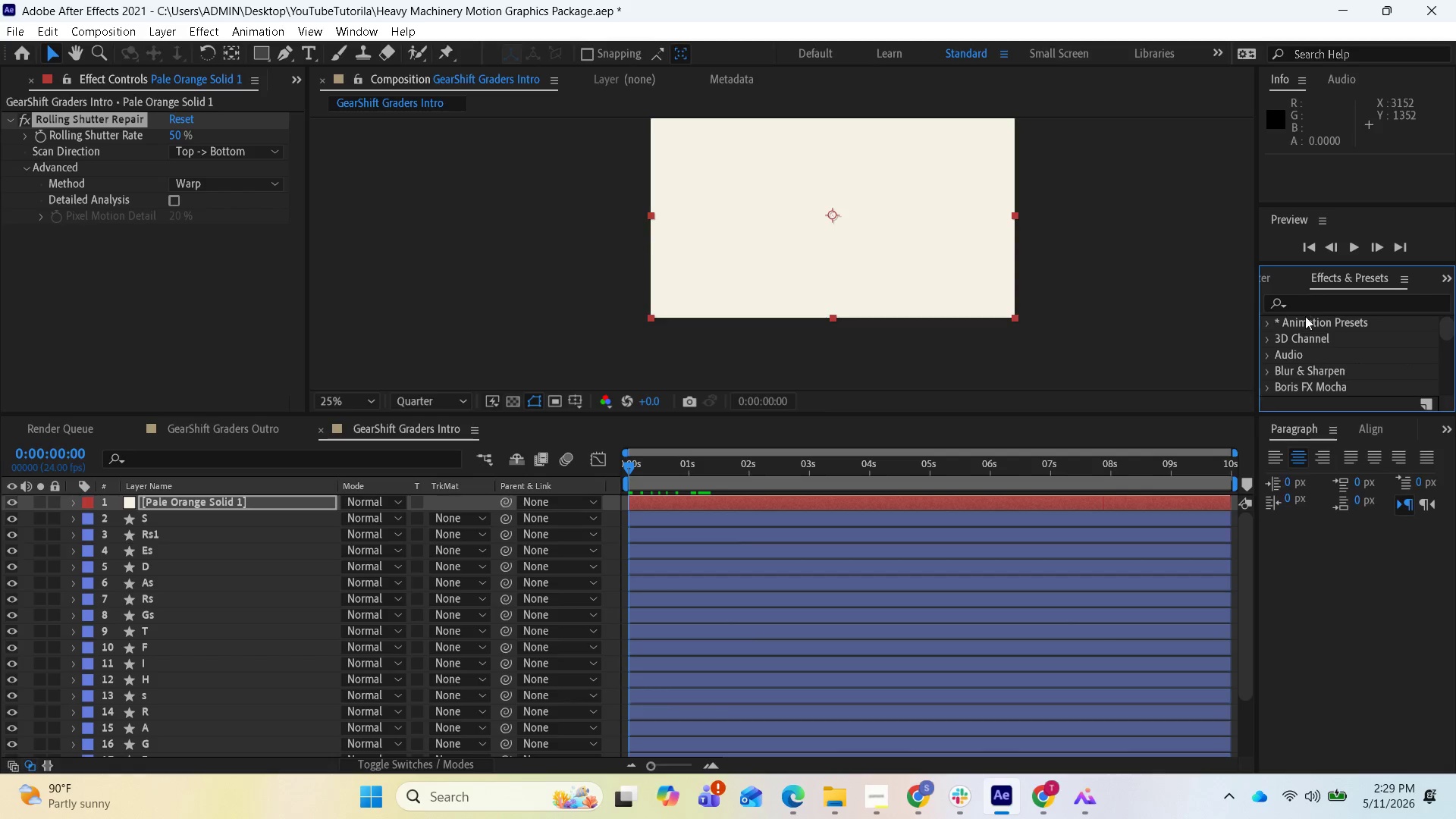 
left_click([1299, 305])
 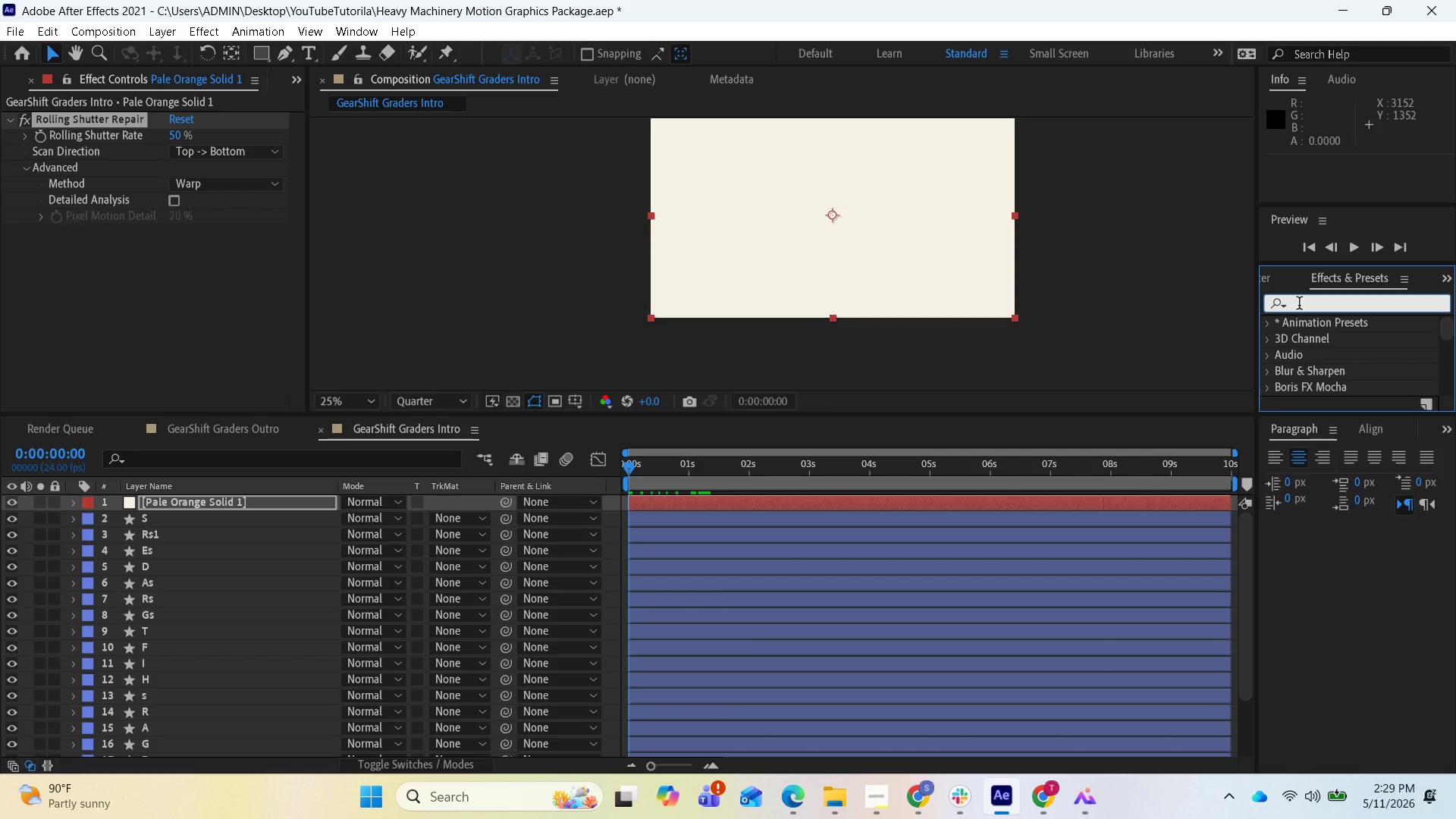 
type(glish)
 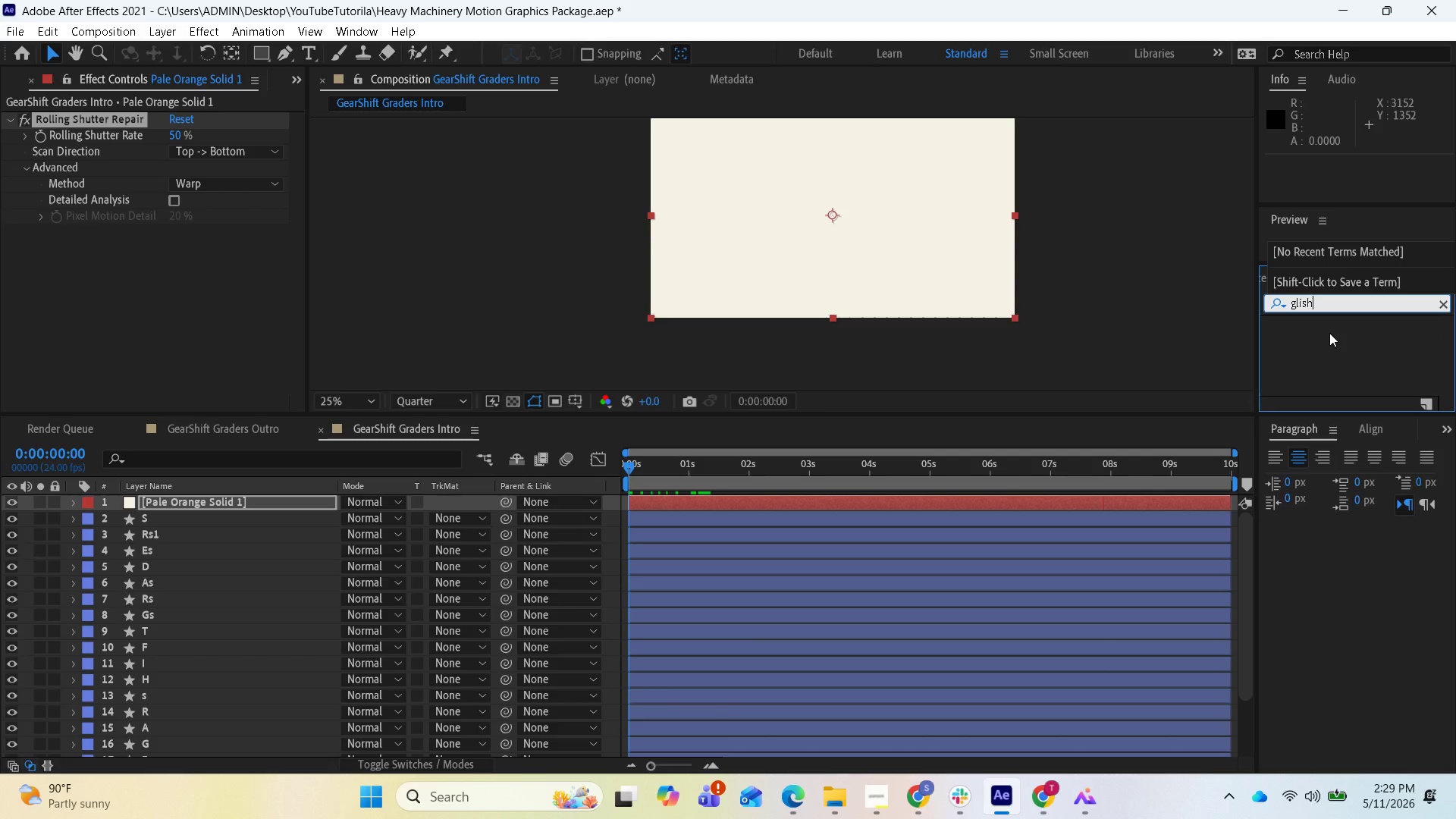 
key(Backspace)
 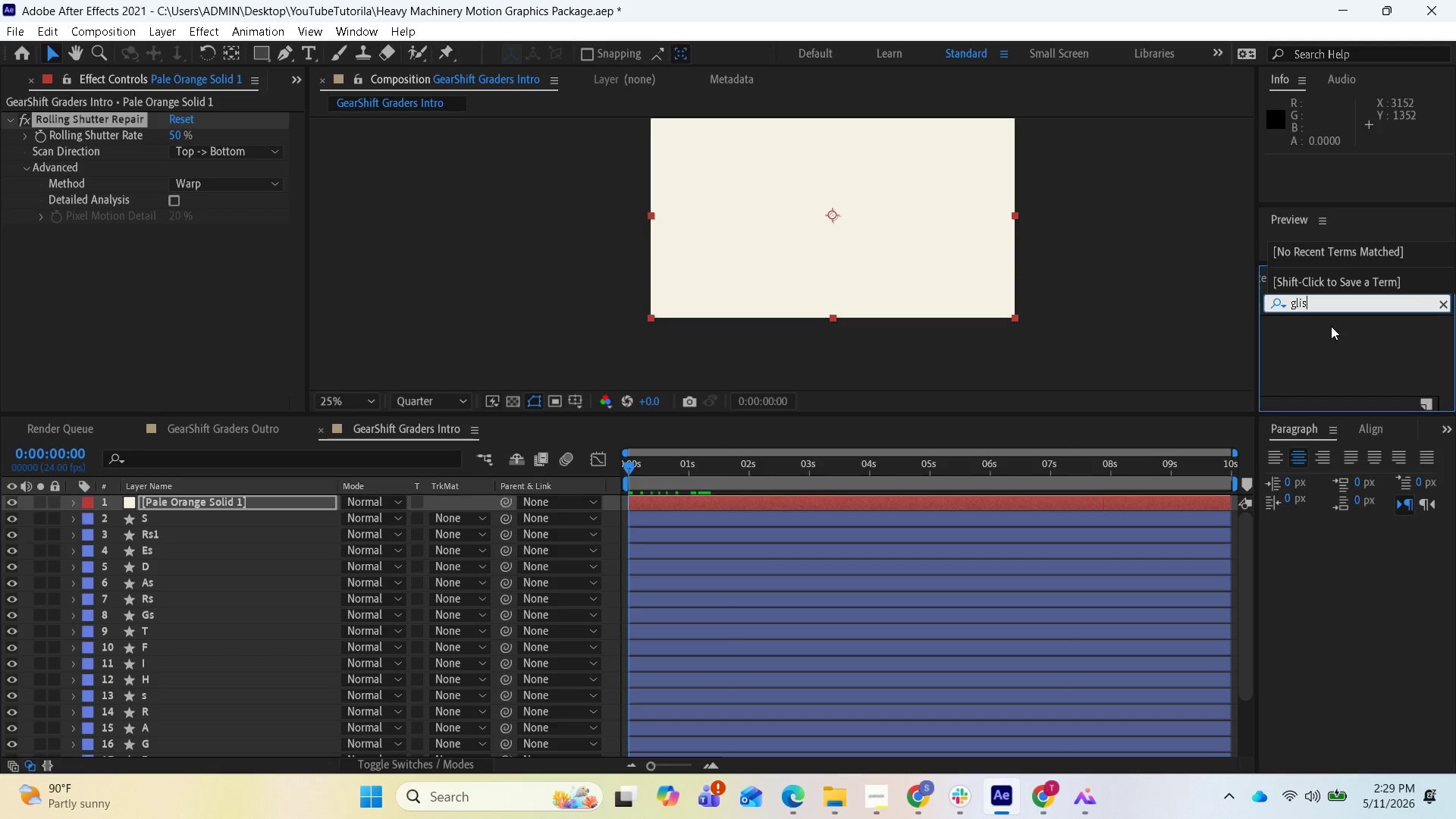 
key(Backspace)
 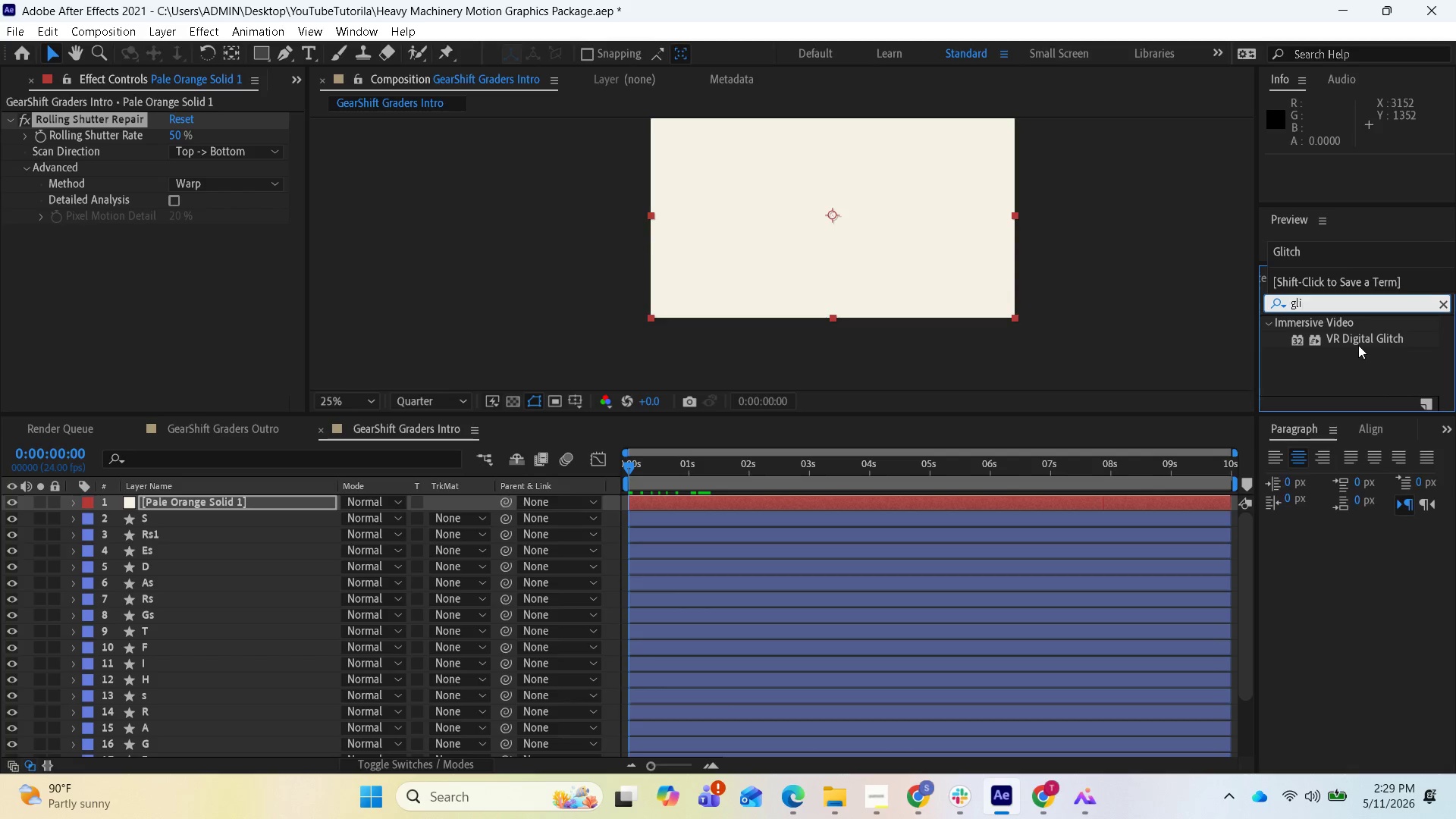 
left_click_drag(start_coordinate=[1357, 340], to_coordinate=[924, 504])
 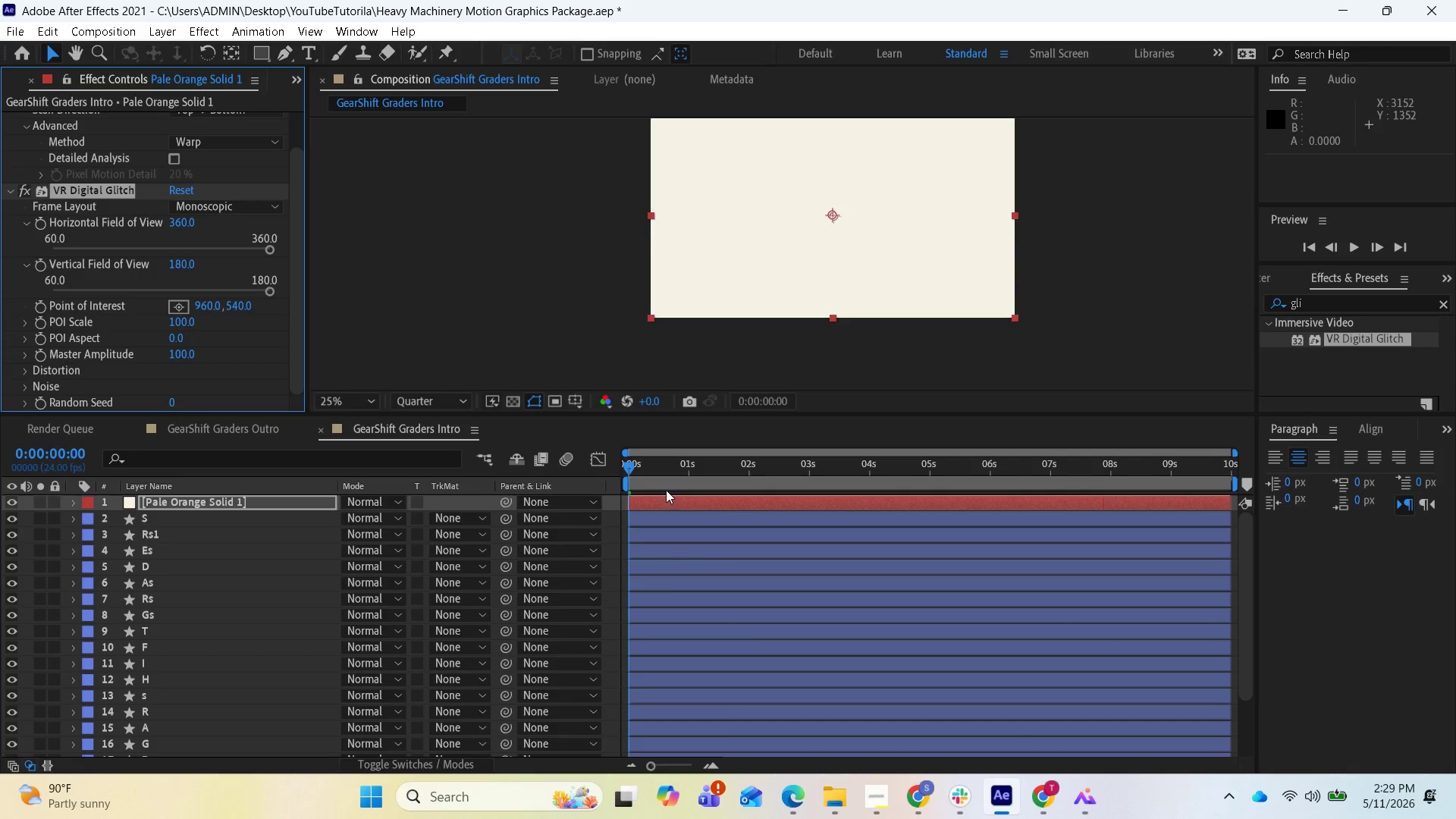 
left_click_drag(start_coordinate=[643, 473], to_coordinate=[698, 468])
 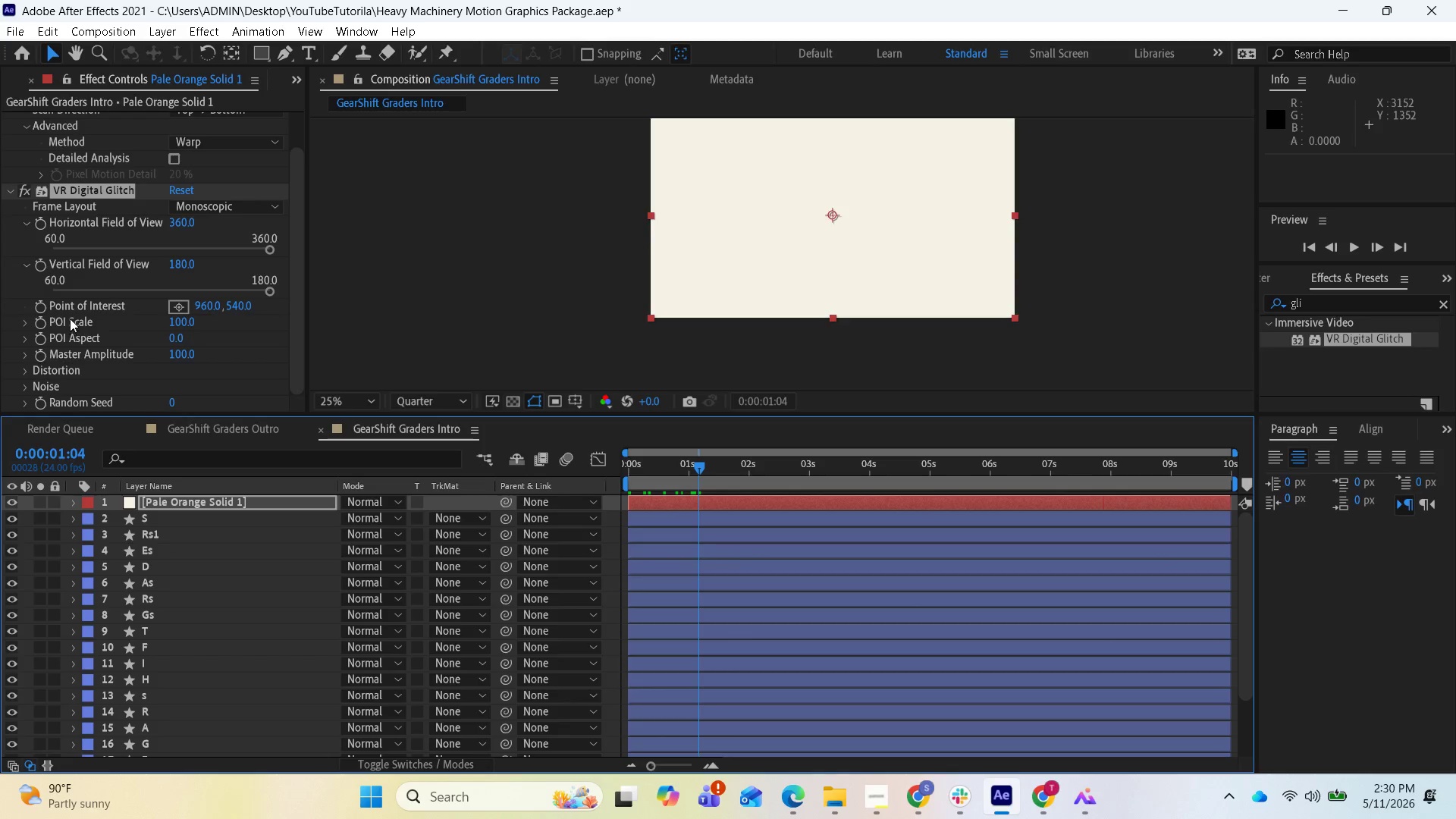 
scroll: coordinate [226, 124], scroll_direction: up, amount: 3.0
 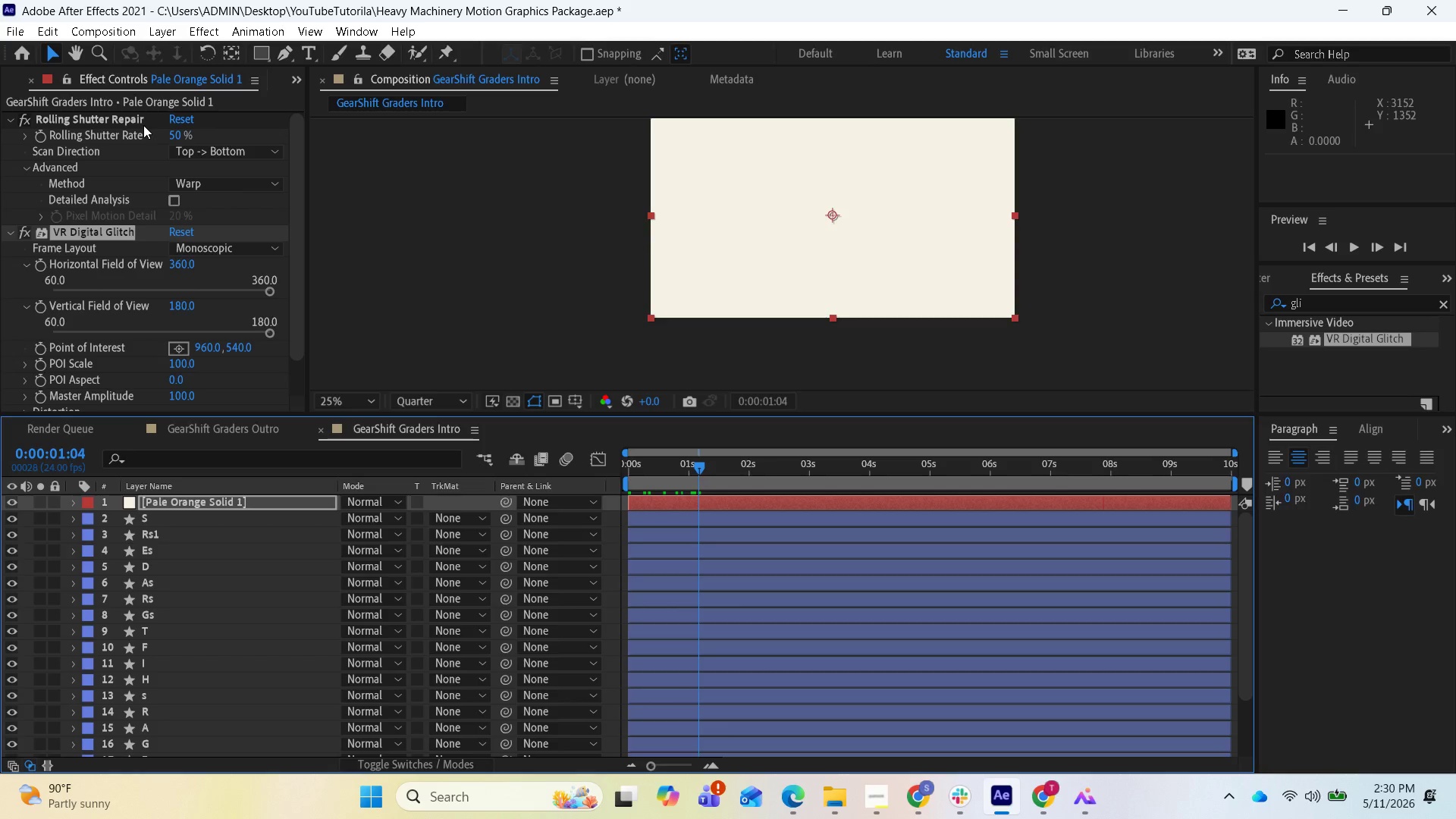 
right_click([142, 121])
 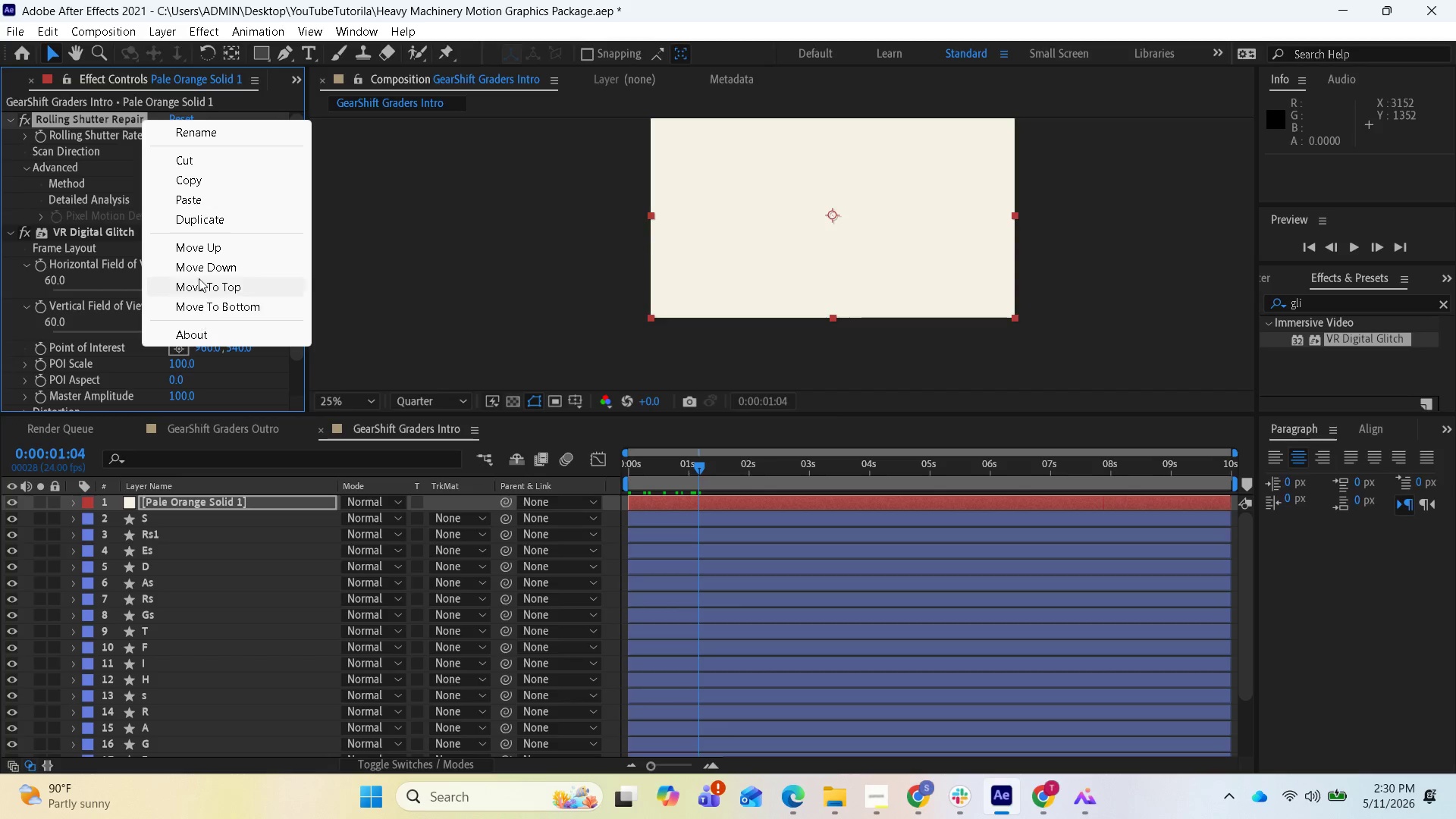 
wait(8.69)
 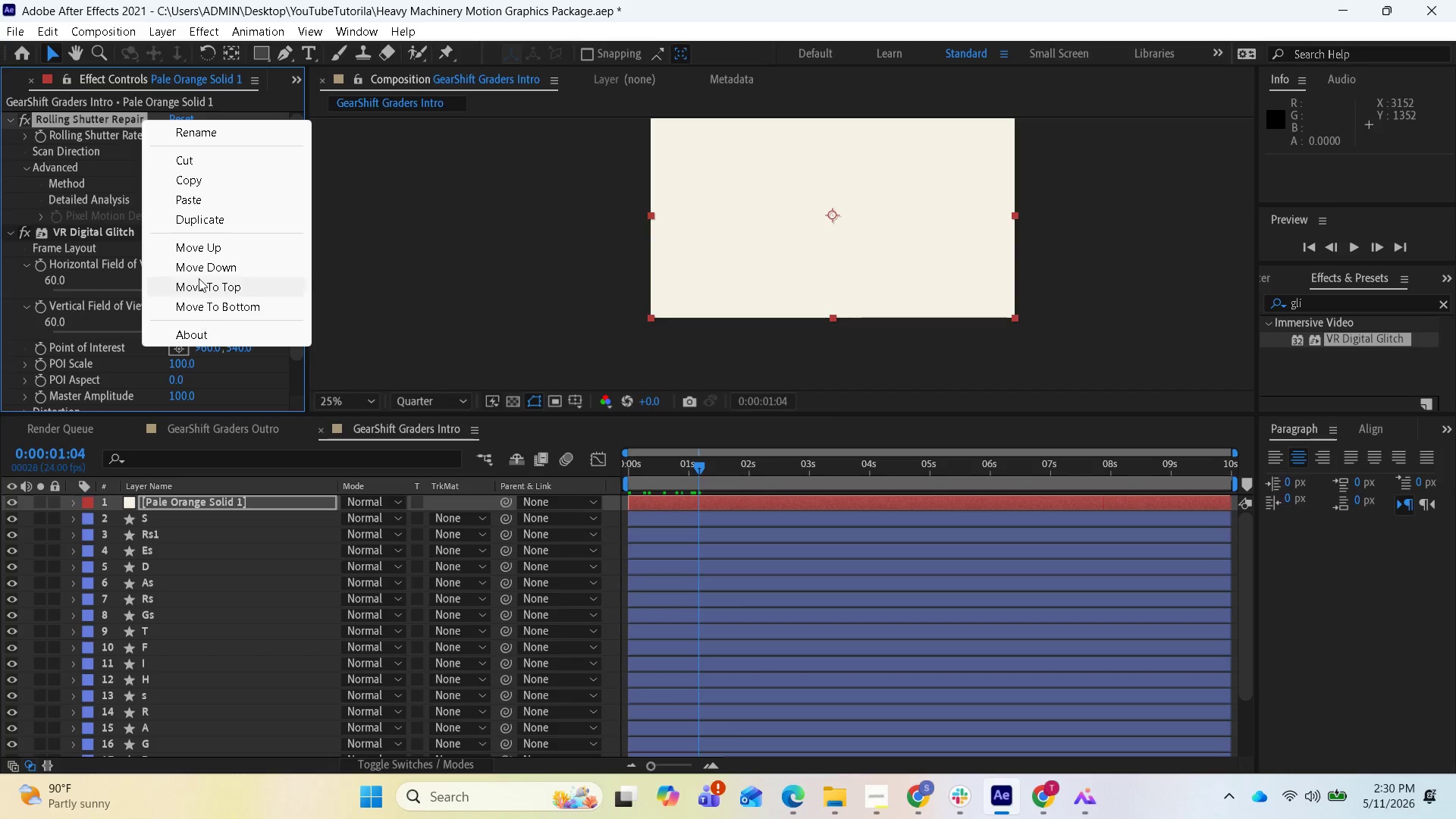 
left_click([71, 121])
 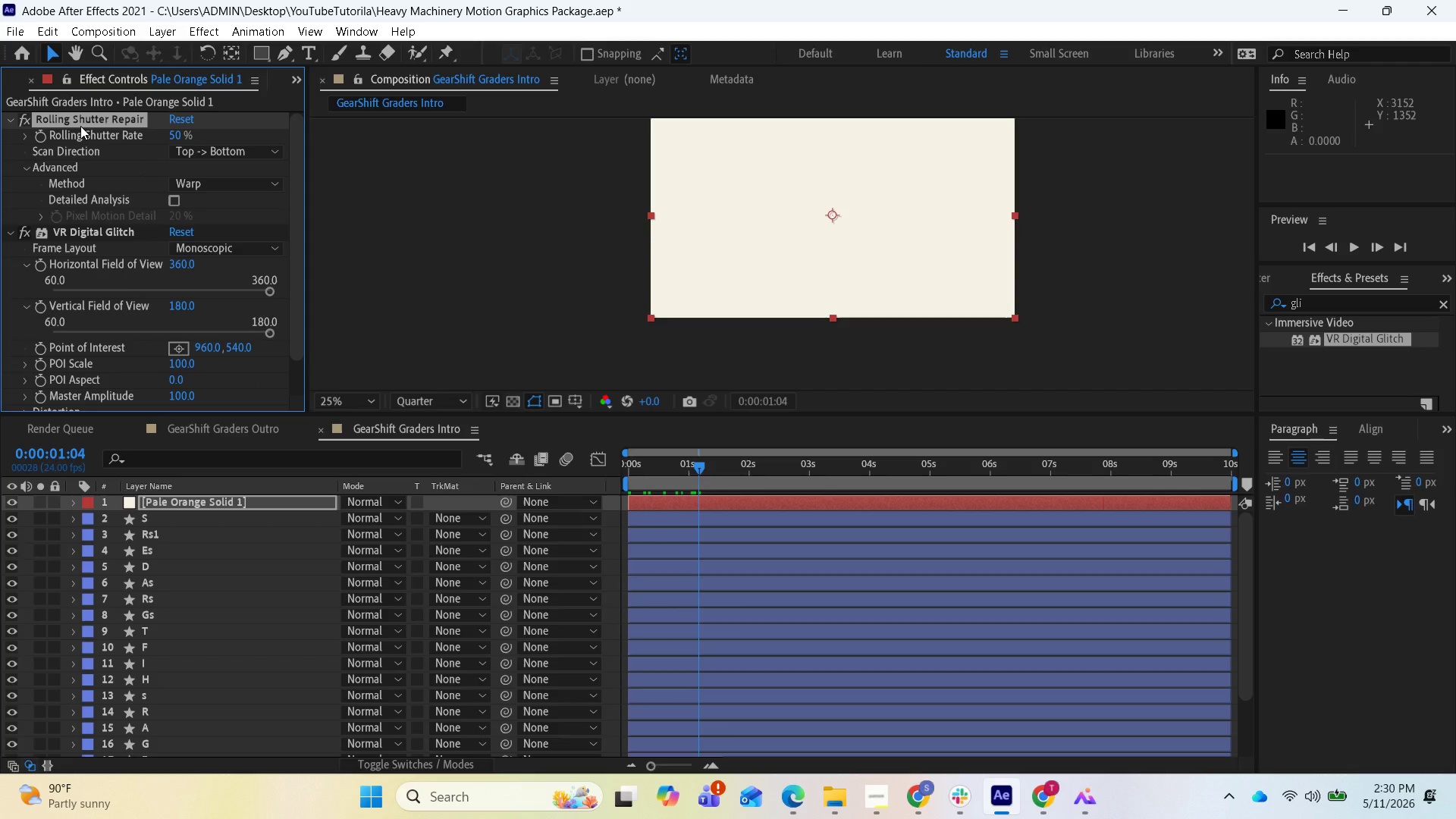 
key(Delete)
 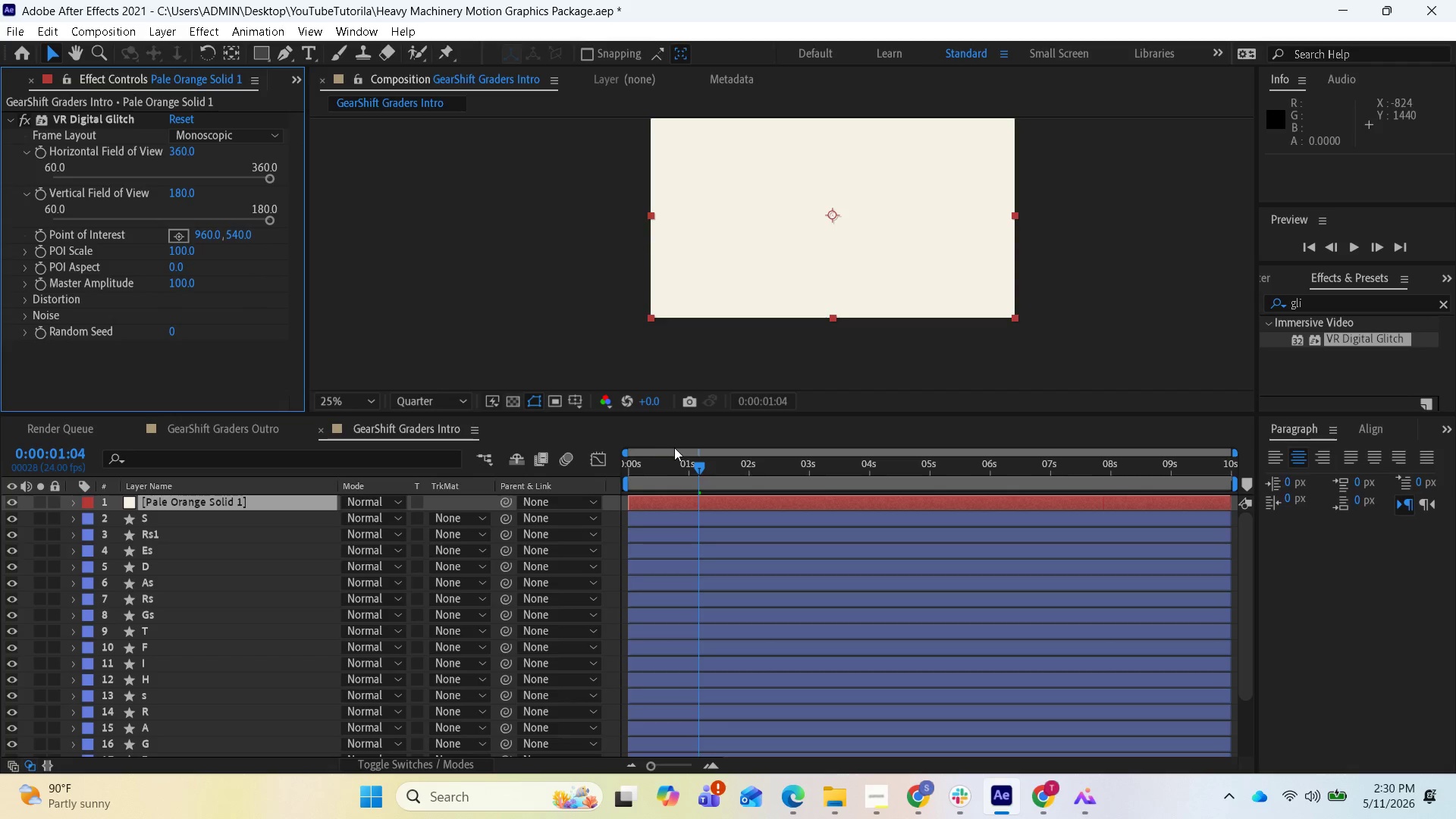 
left_click_drag(start_coordinate=[690, 462], to_coordinate=[573, 470])
 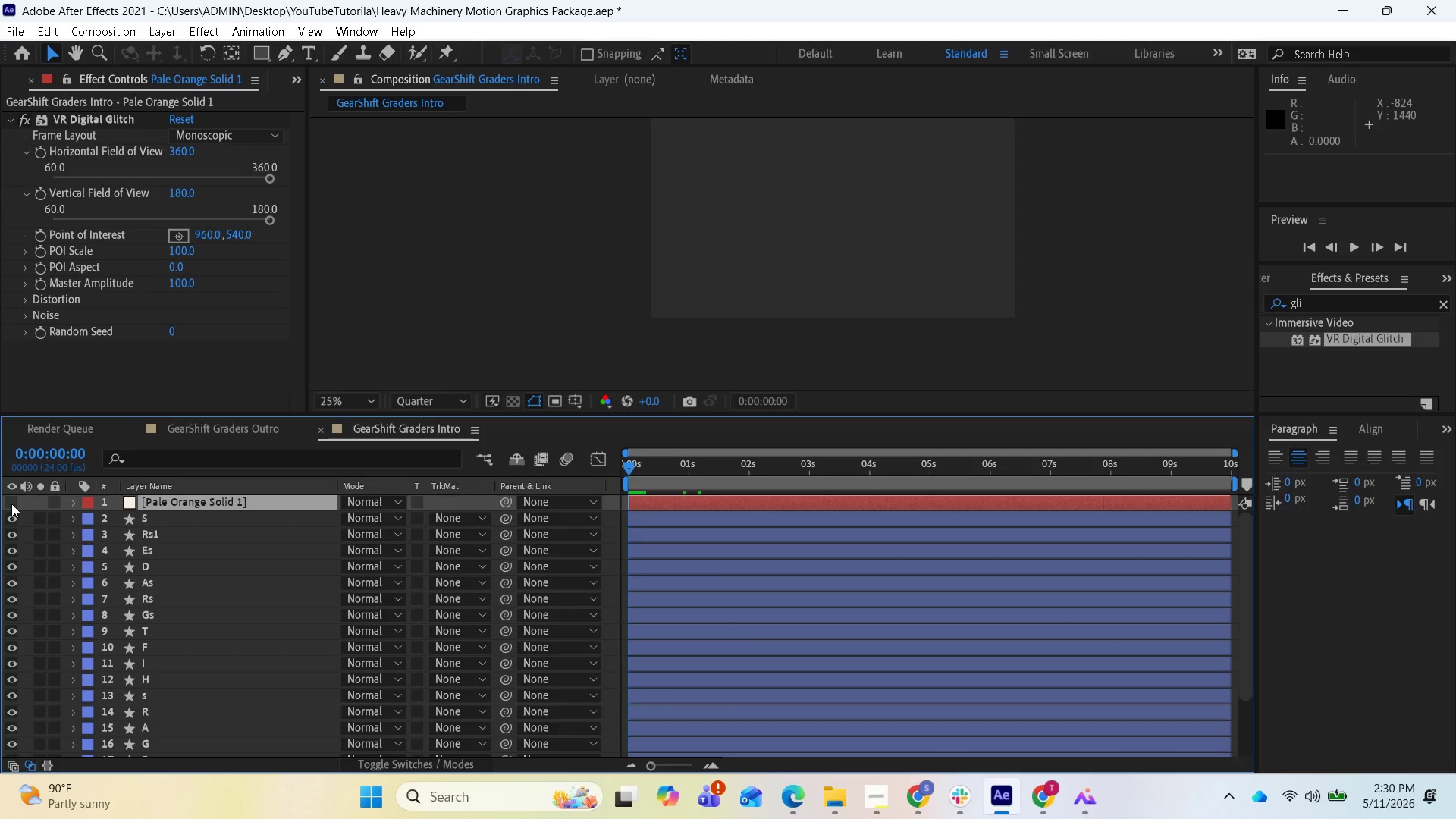 
wait(5.27)
 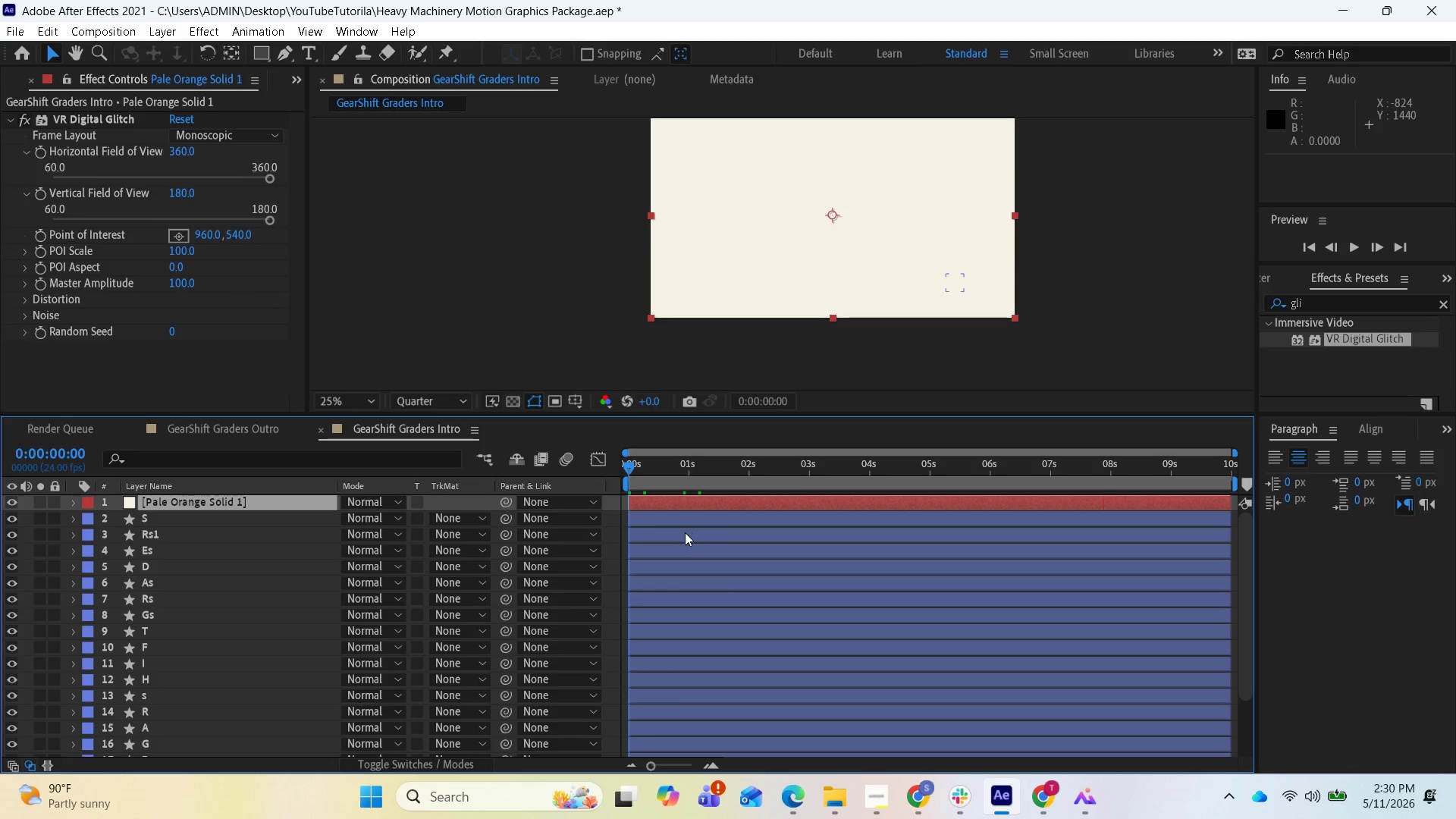 
left_click_drag(start_coordinate=[629, 464], to_coordinate=[614, 464])
 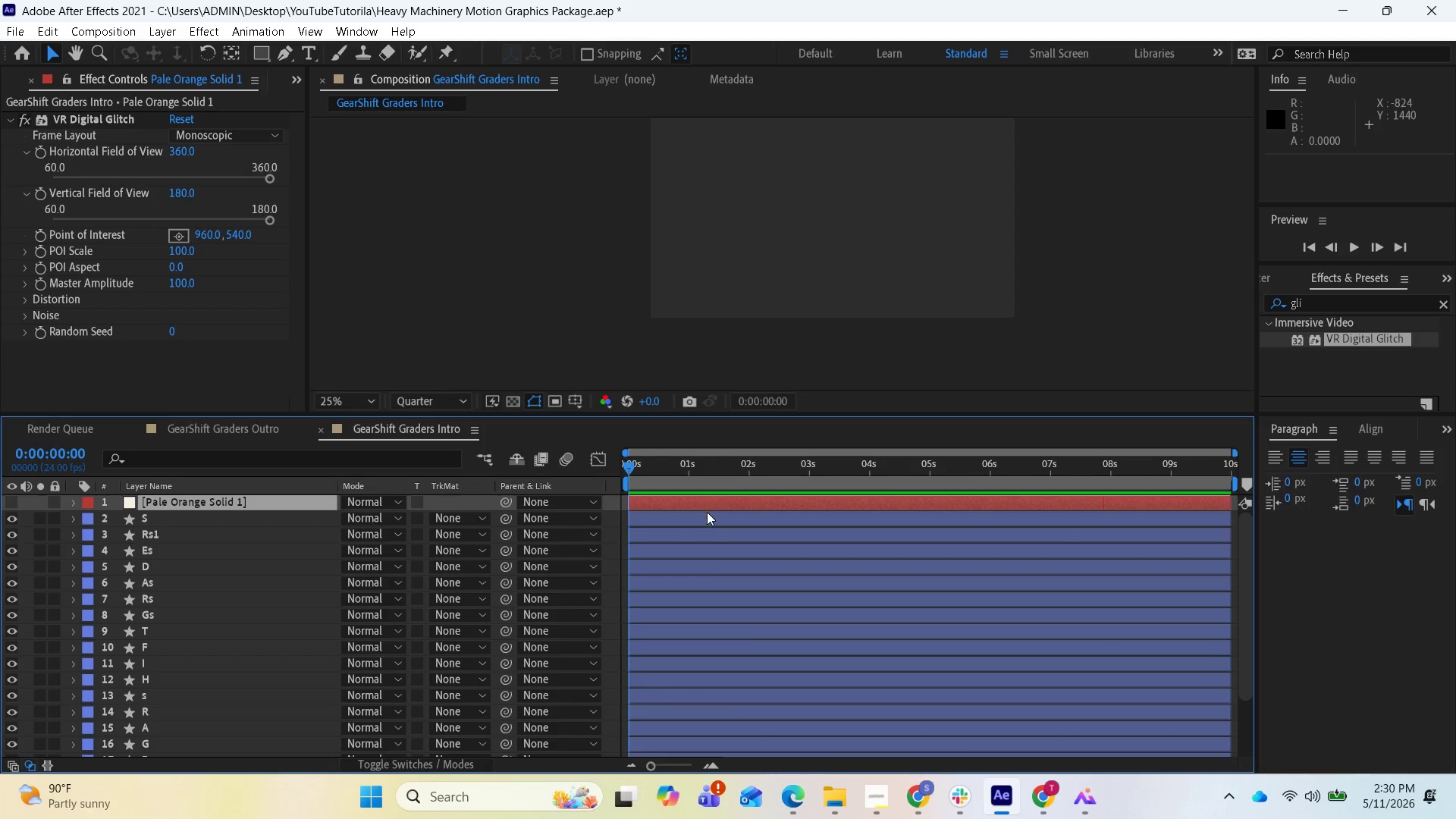 
key(Space)
 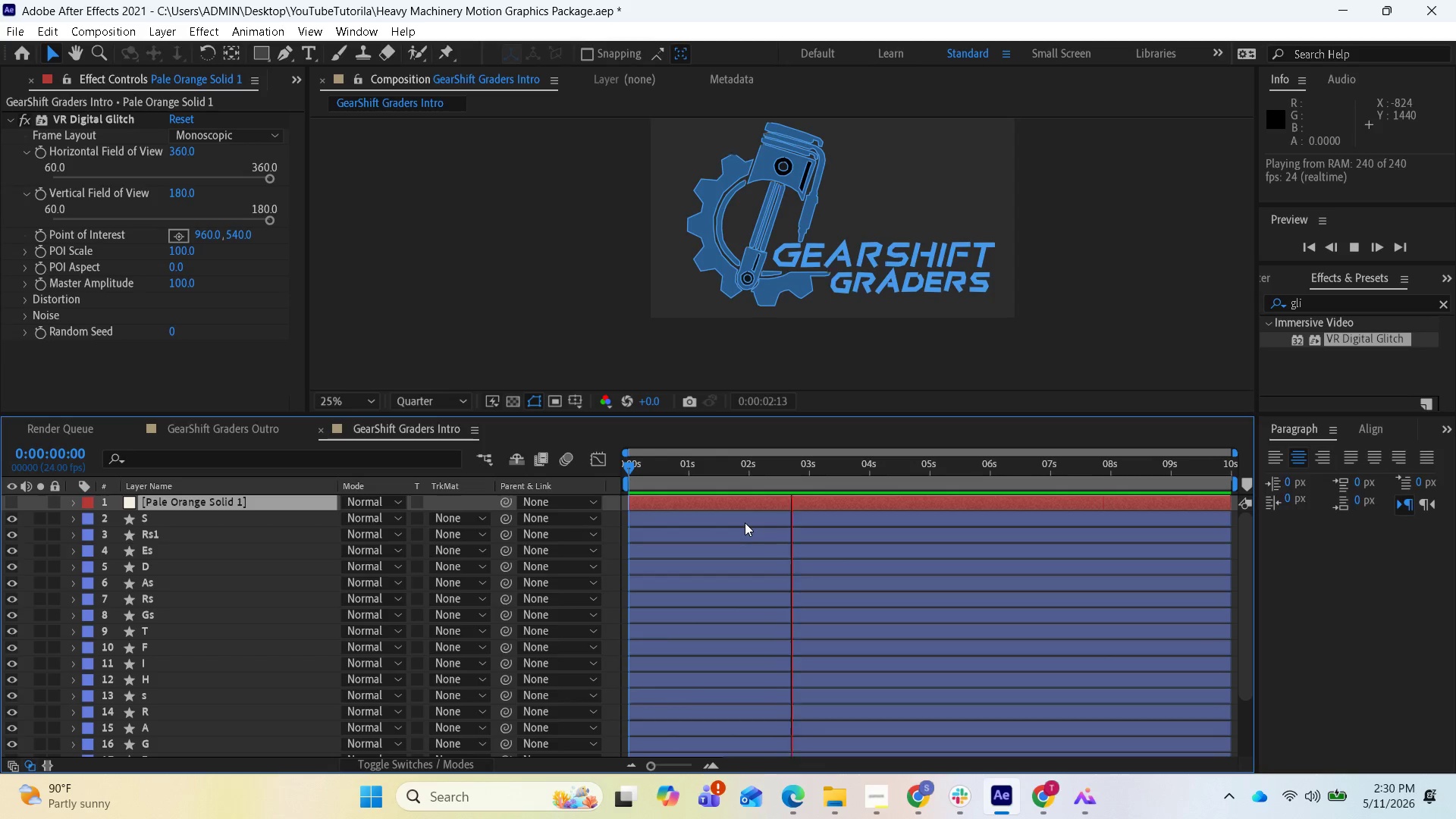 
key(Space)
 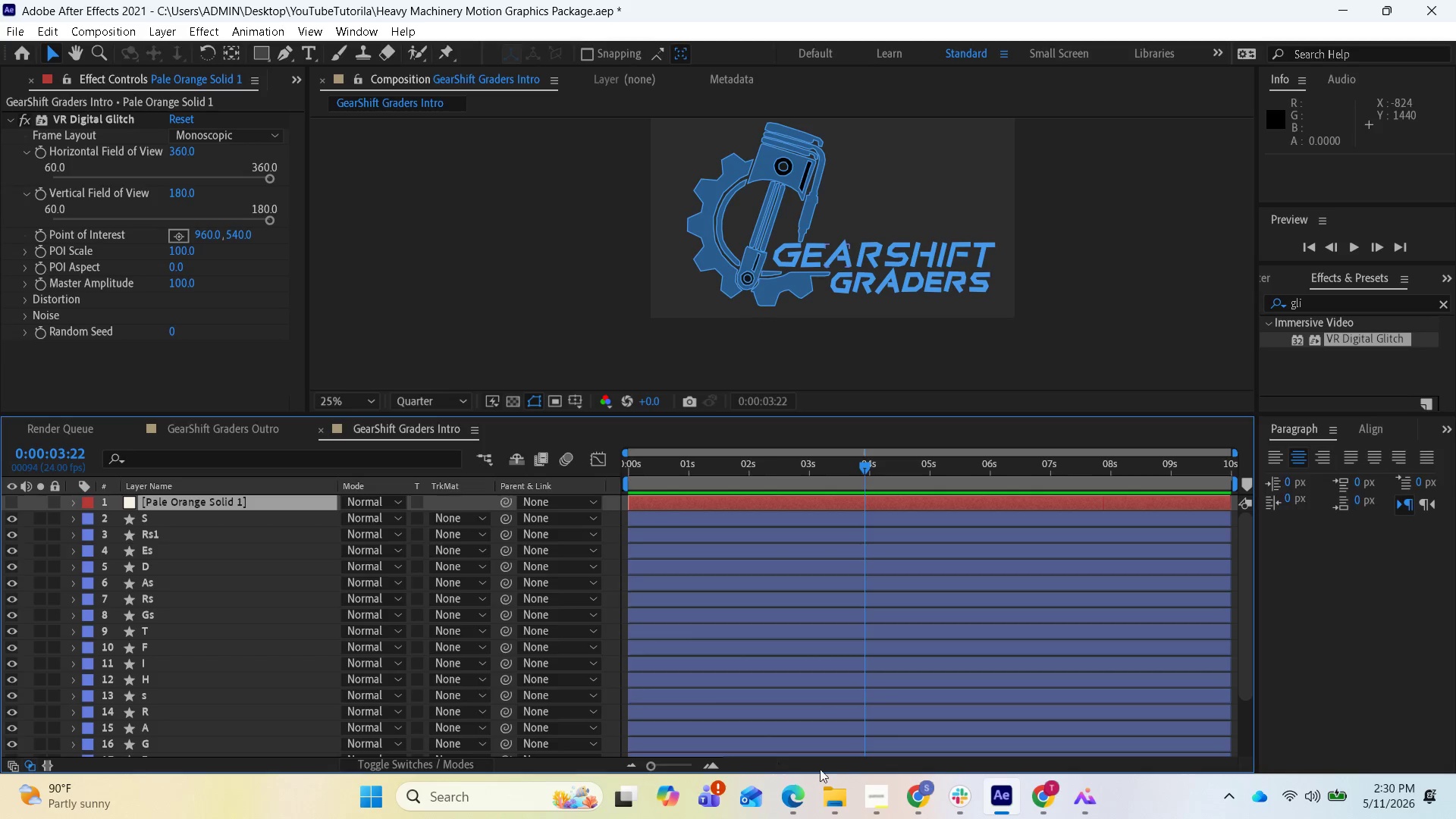 
left_click([864, 791])